 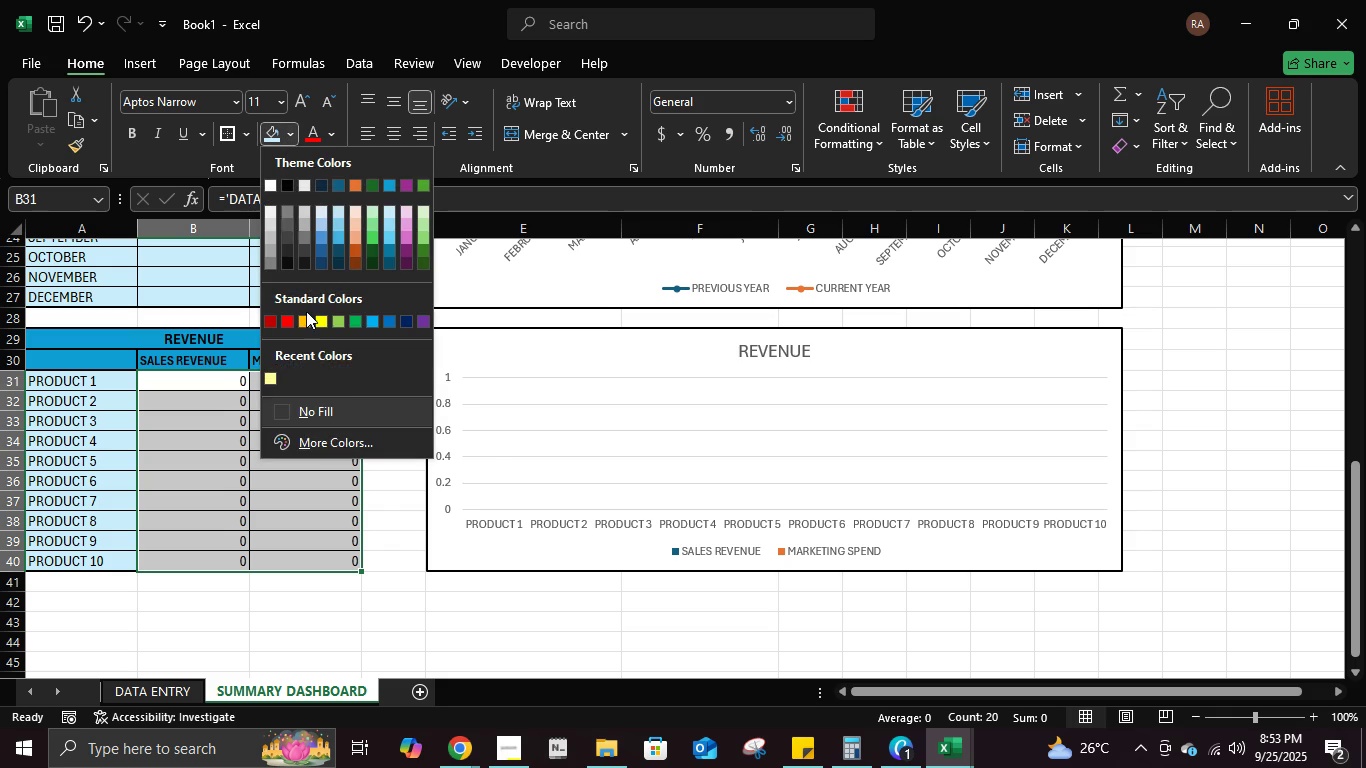 
double_click([519, 437])
 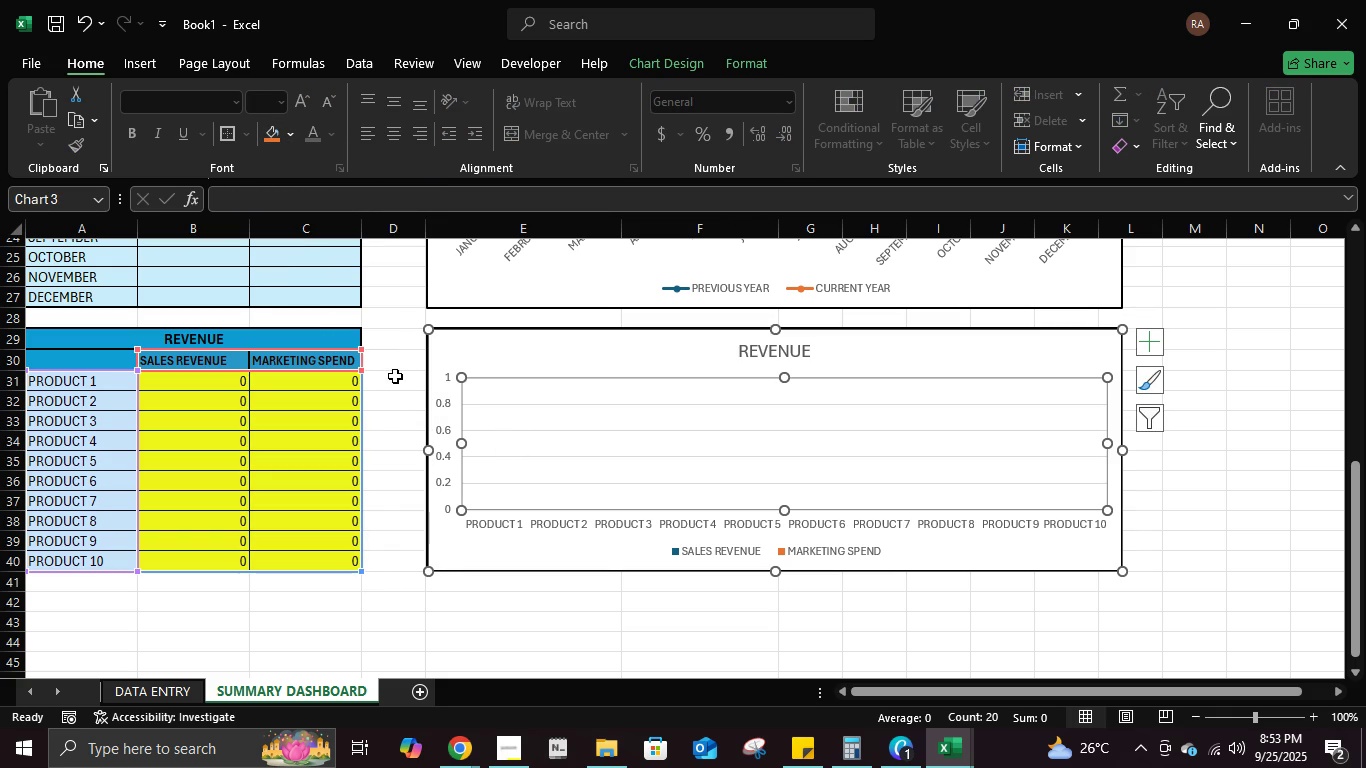 
key(Control+ControlLeft)
 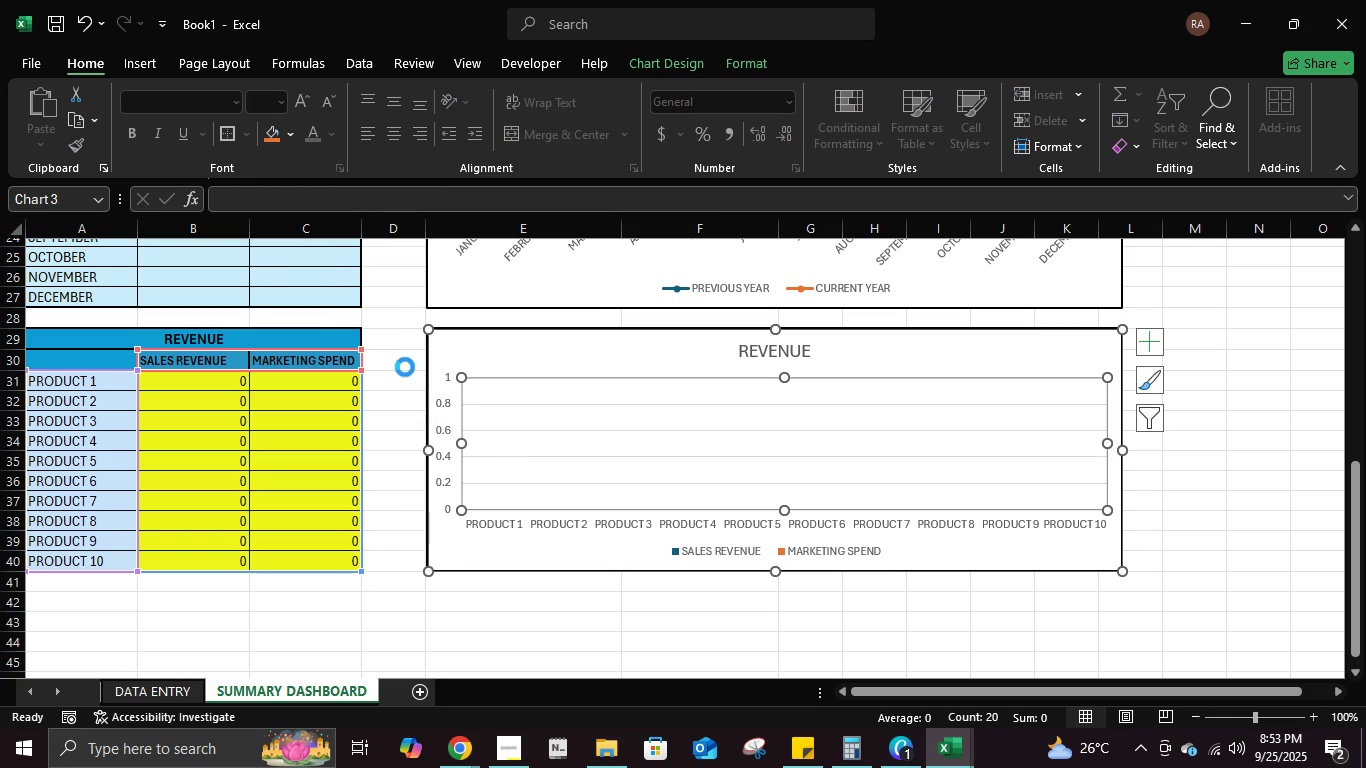 
key(Control+Z)
 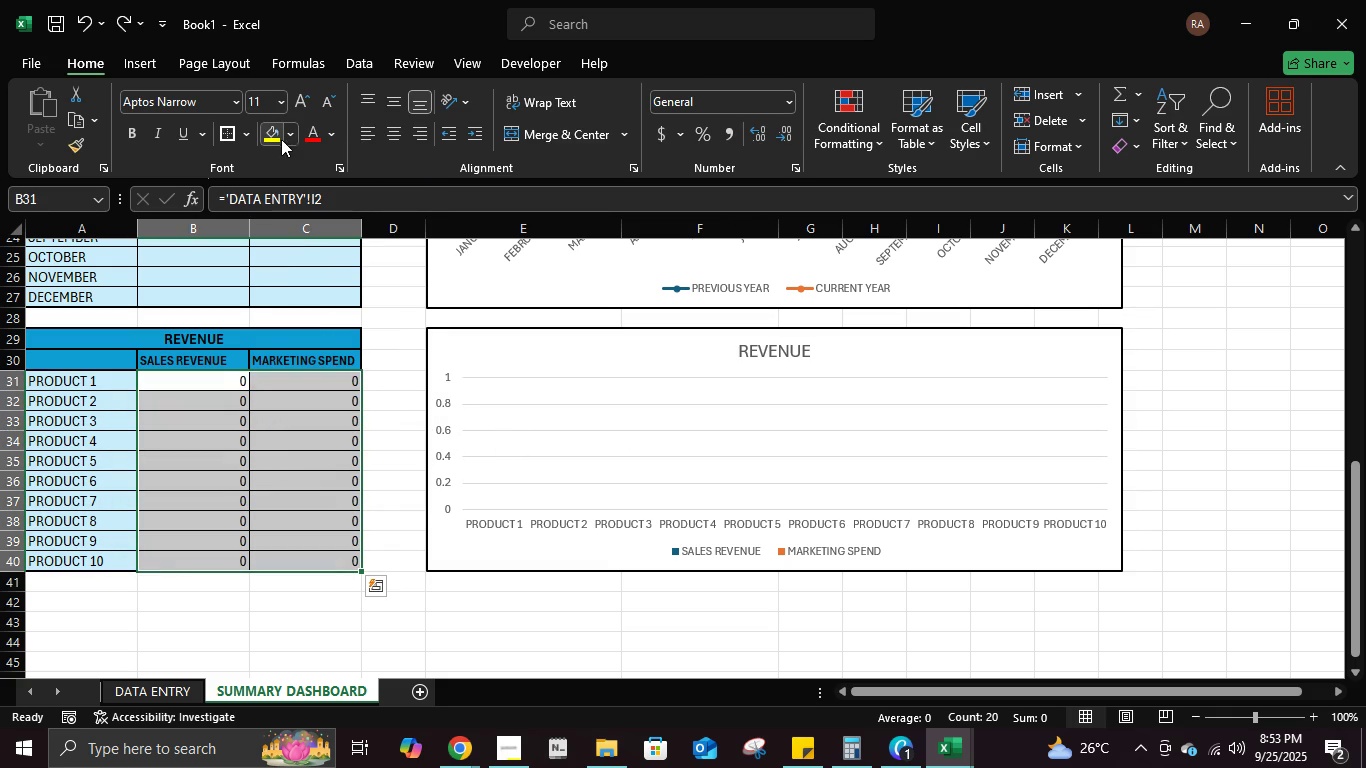 
left_click([293, 137])
 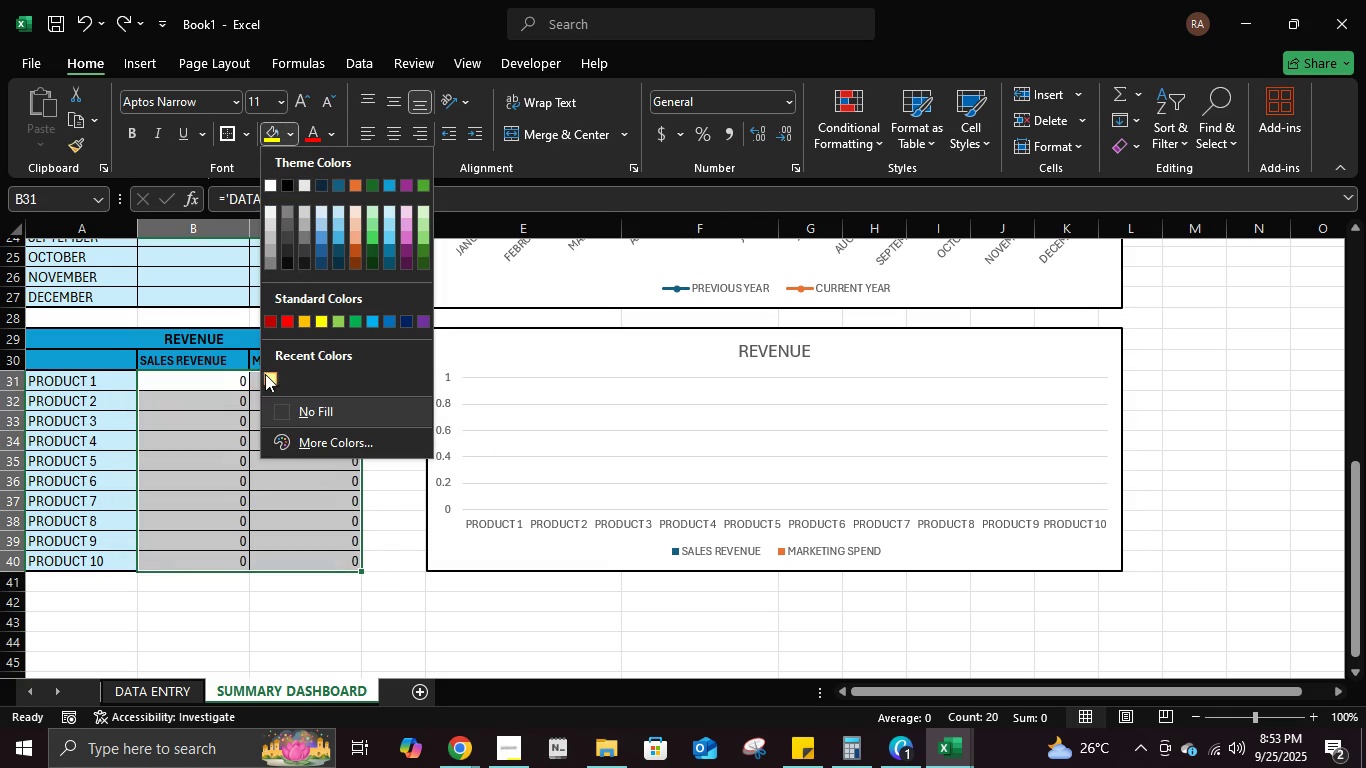 
left_click([272, 382])
 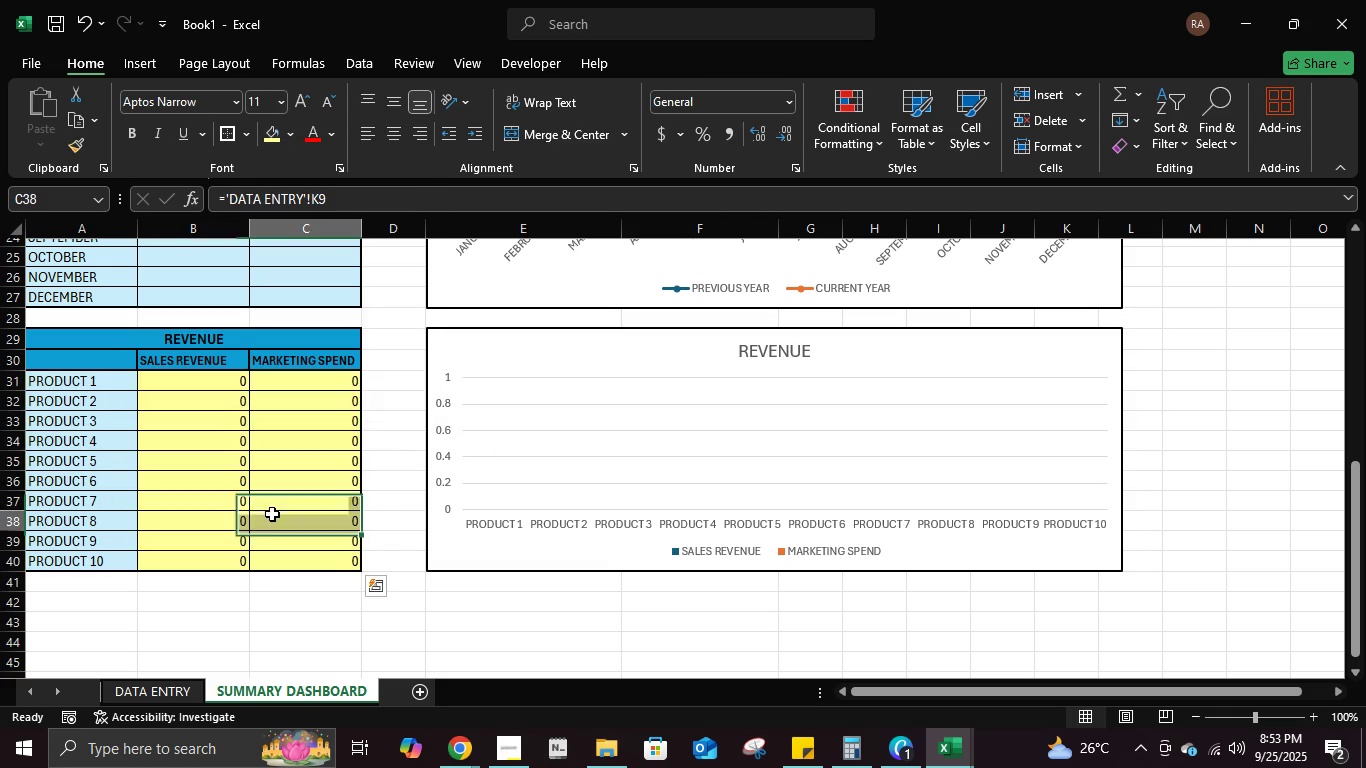 
left_click([272, 514])
 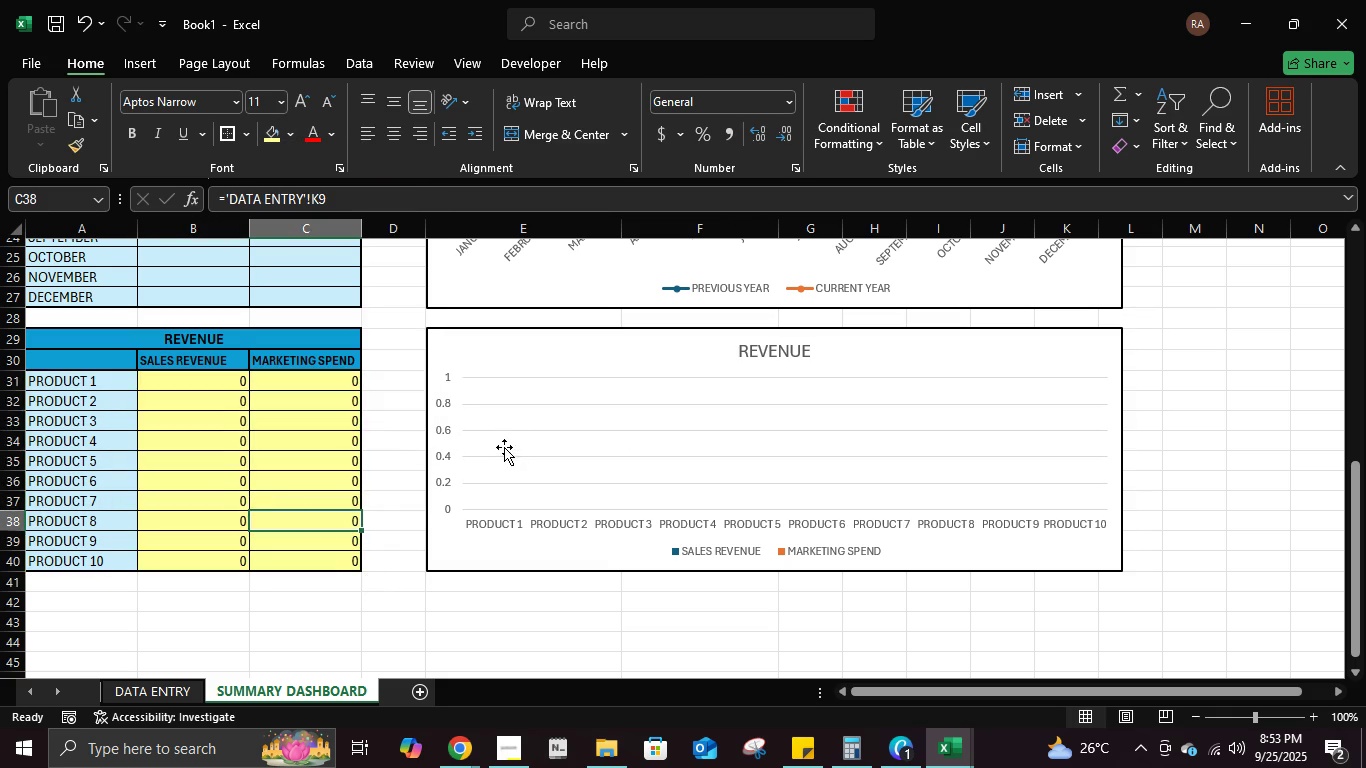 
scroll: coordinate [524, 571], scroll_direction: up, amount: 19.0
 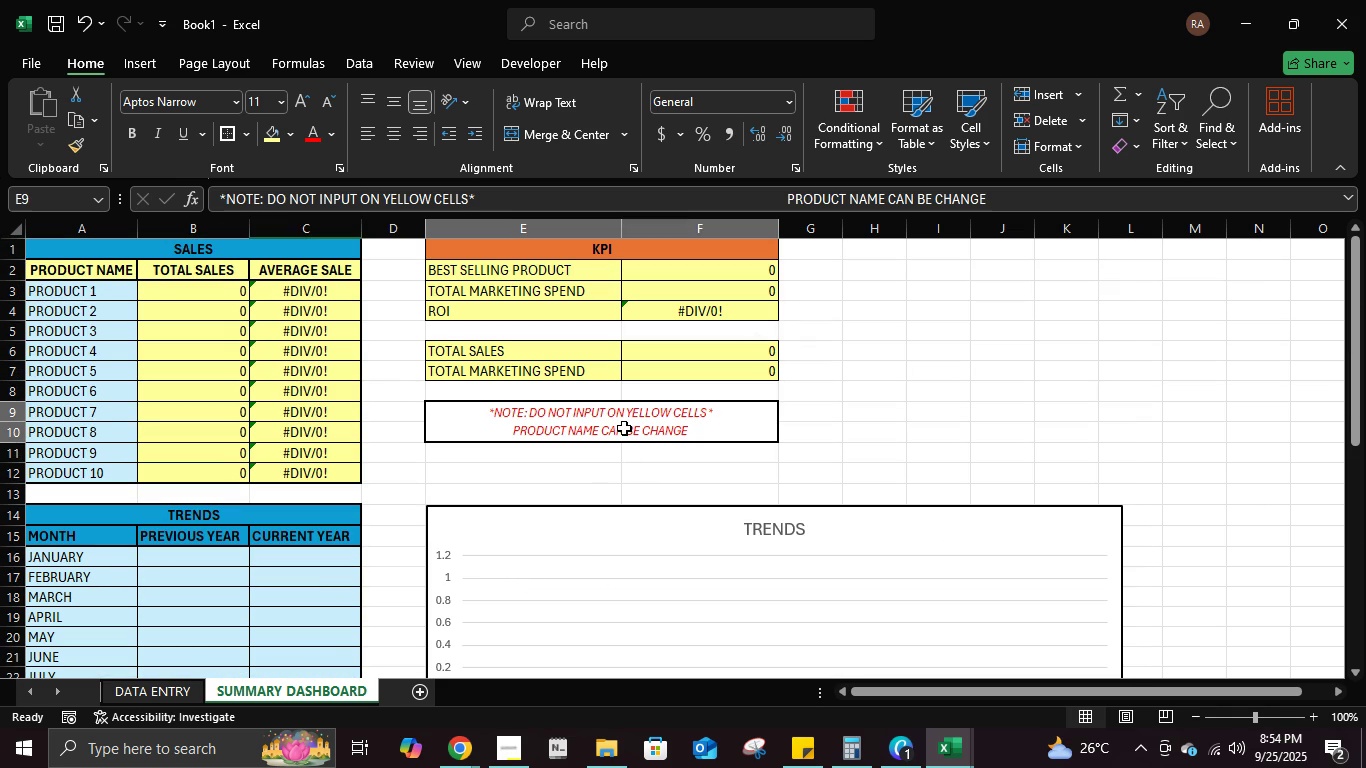 
left_click([624, 428])